 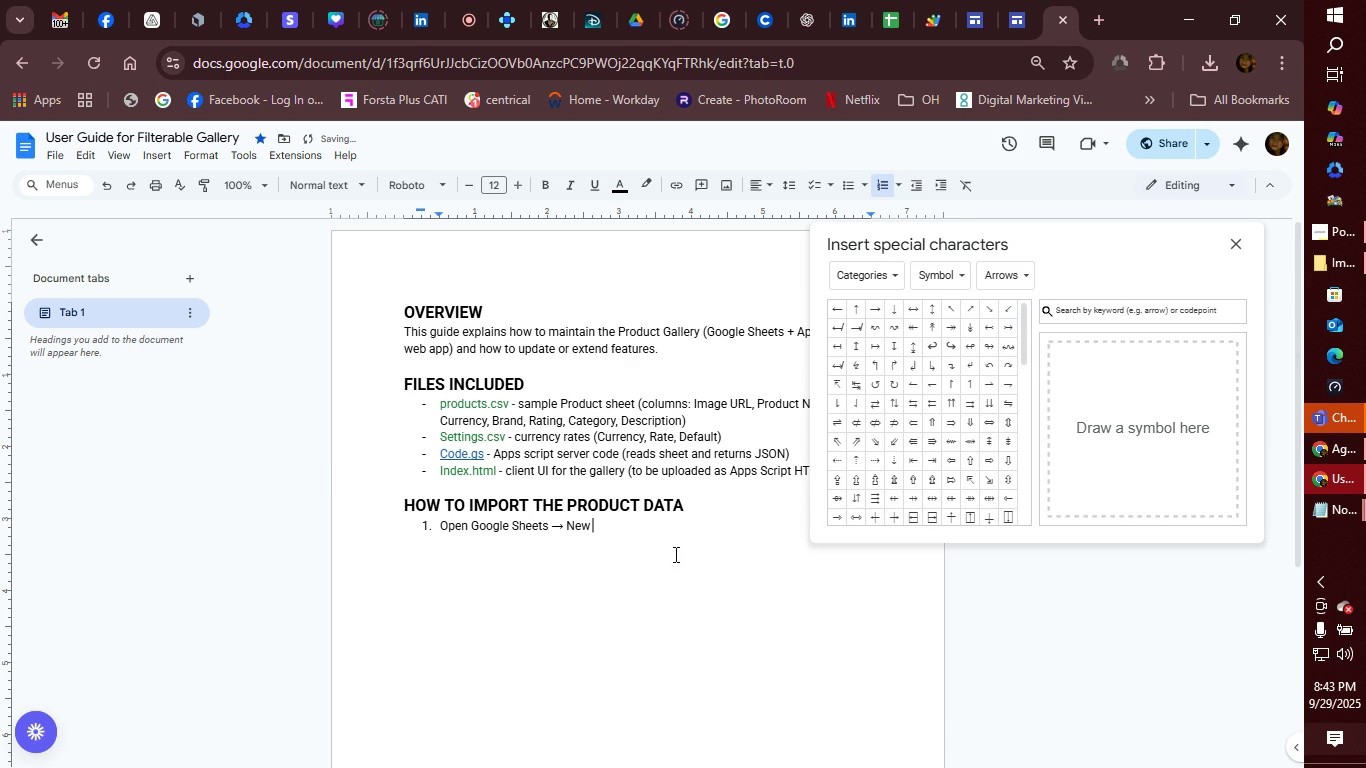 
left_click([870, 309])
 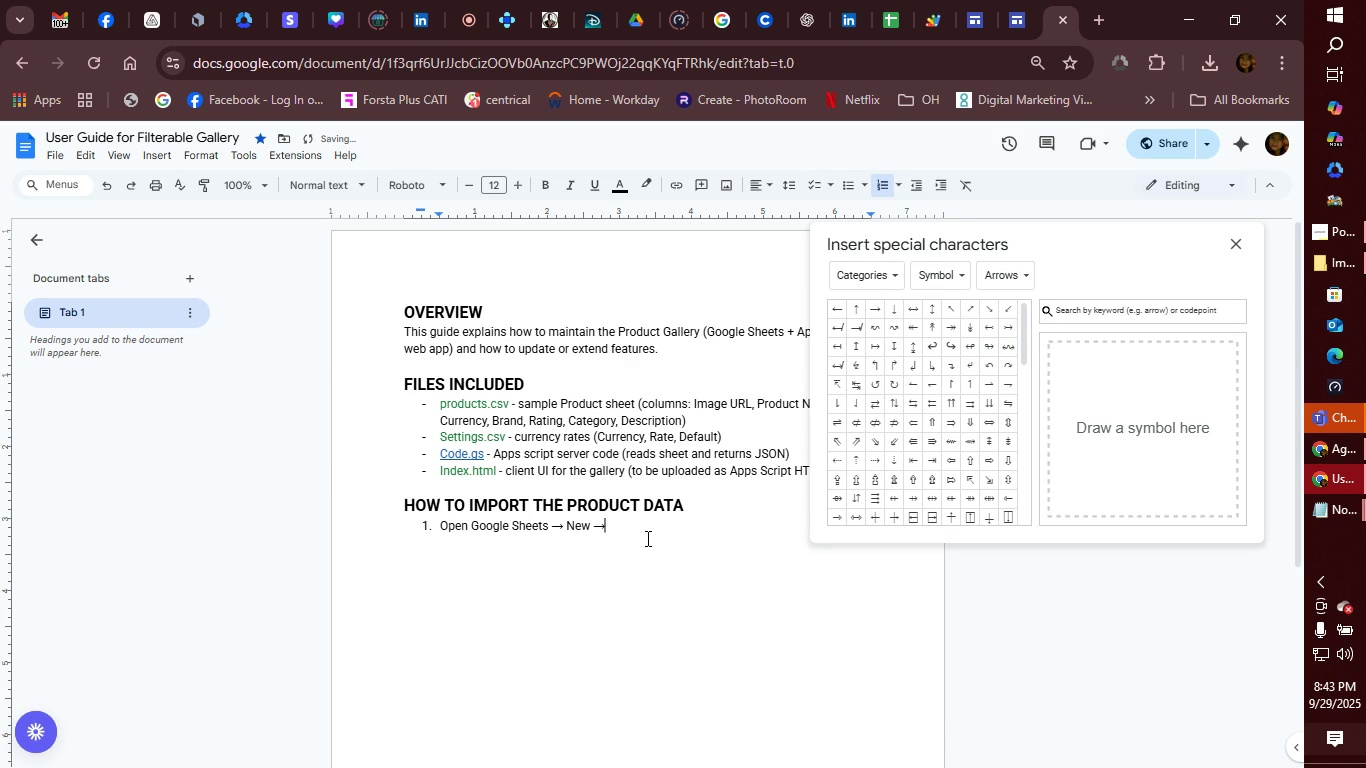 
left_click([649, 524])
 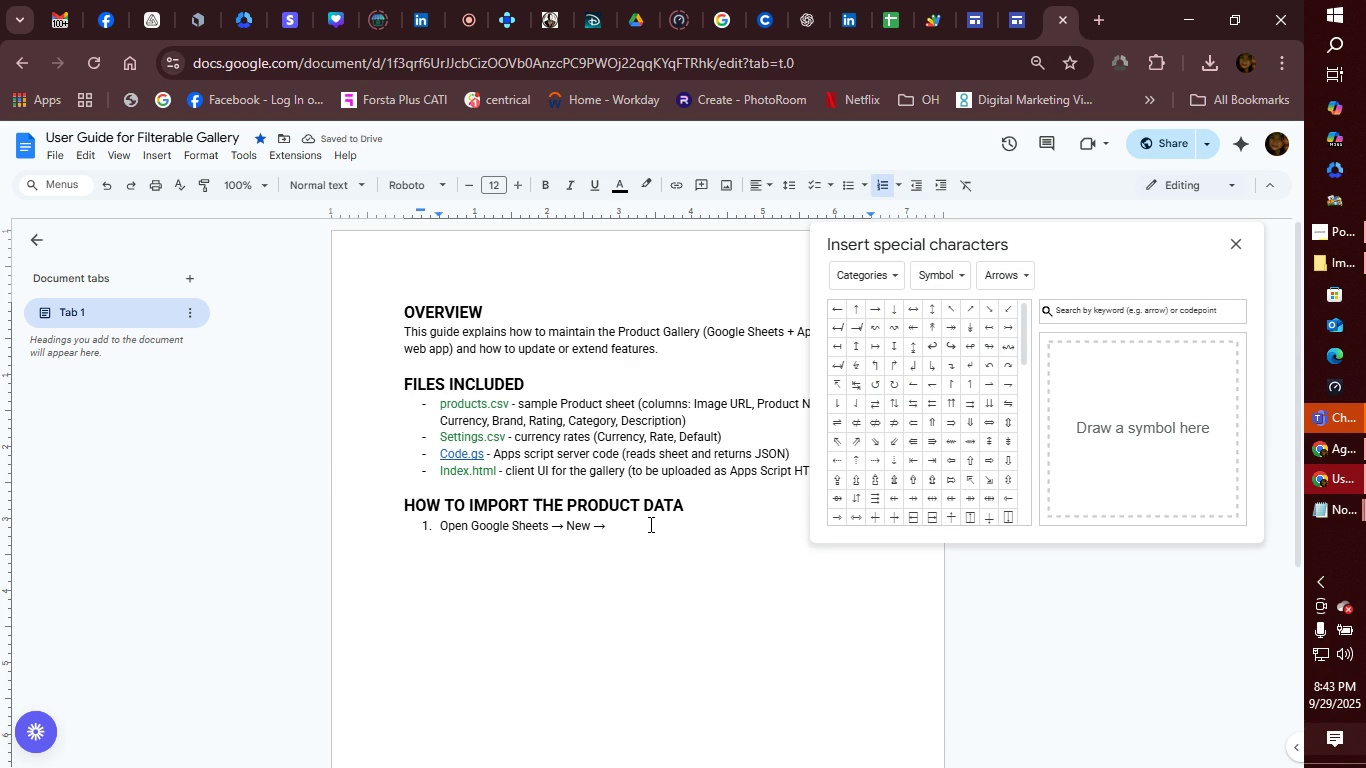 
key(Space)
 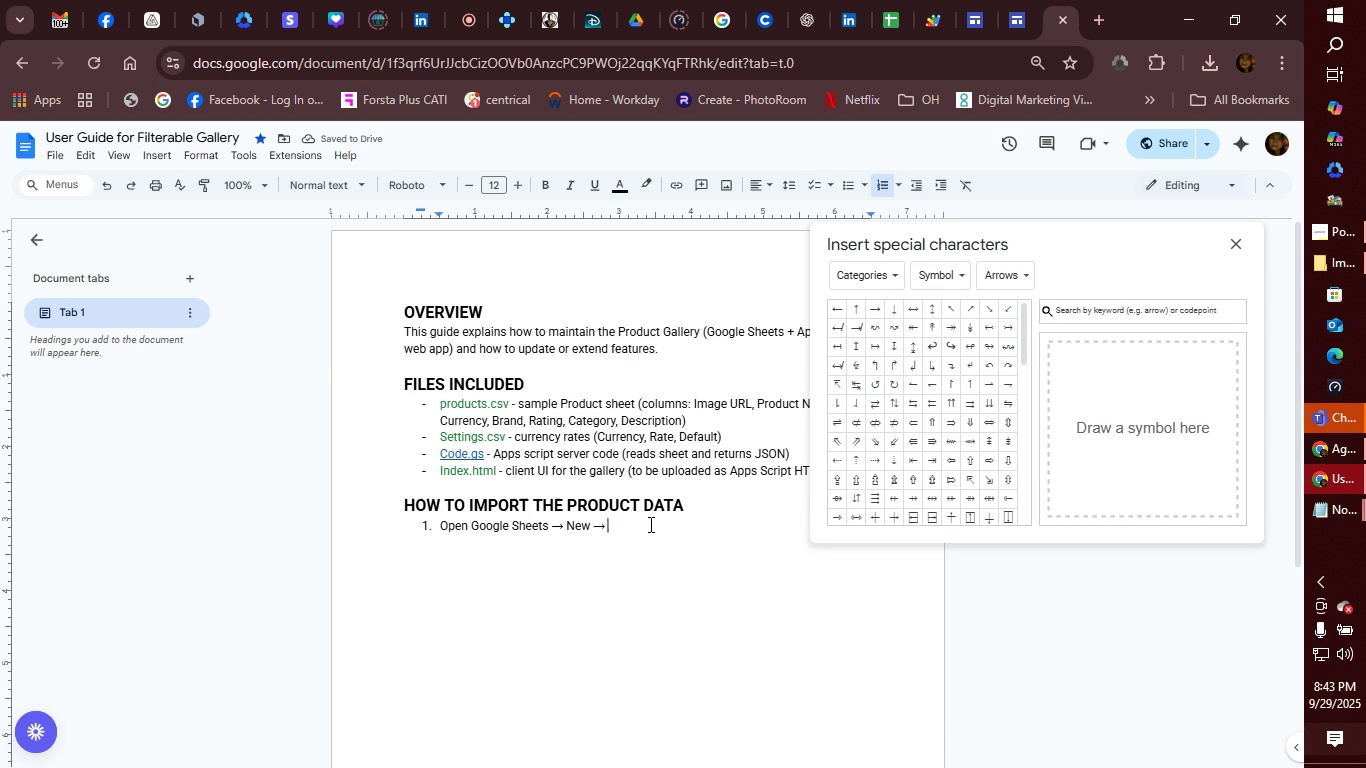 
type(Import )
 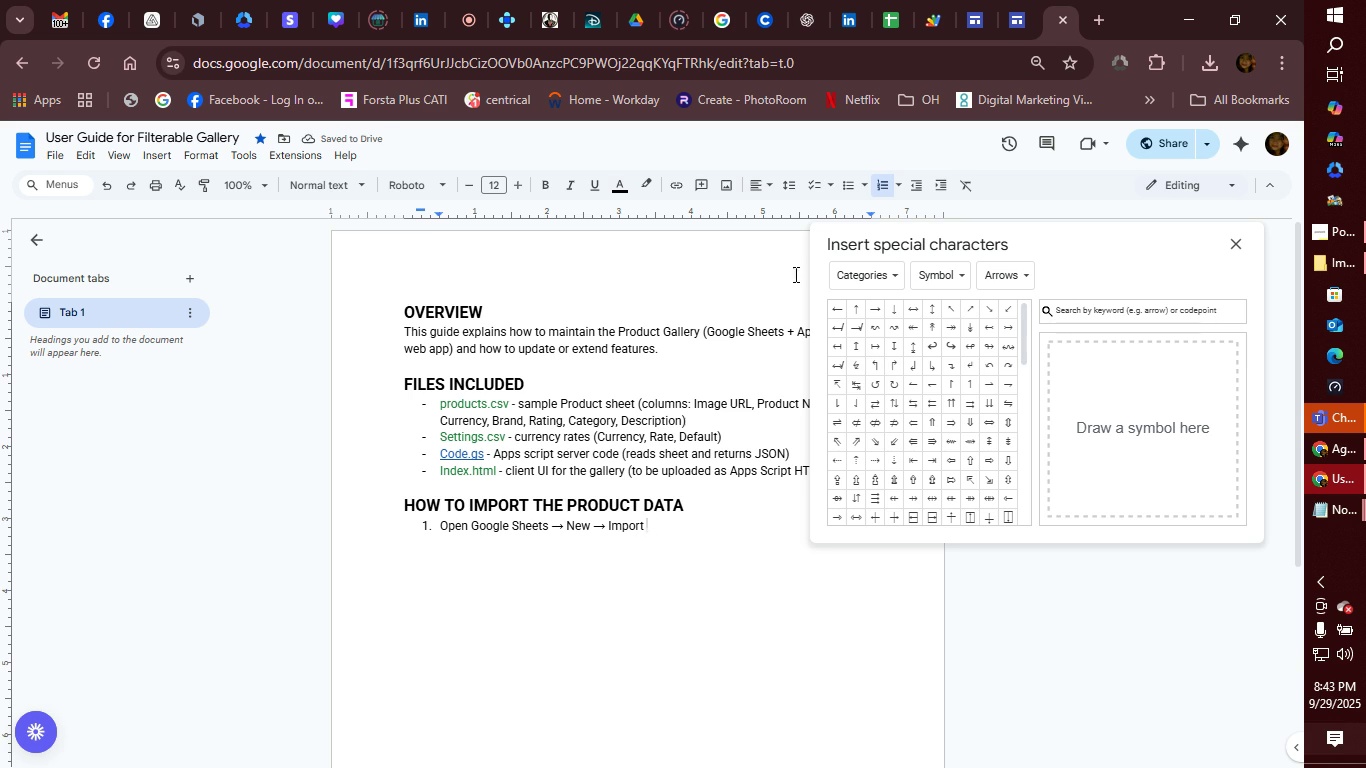 
left_click([875, 305])
 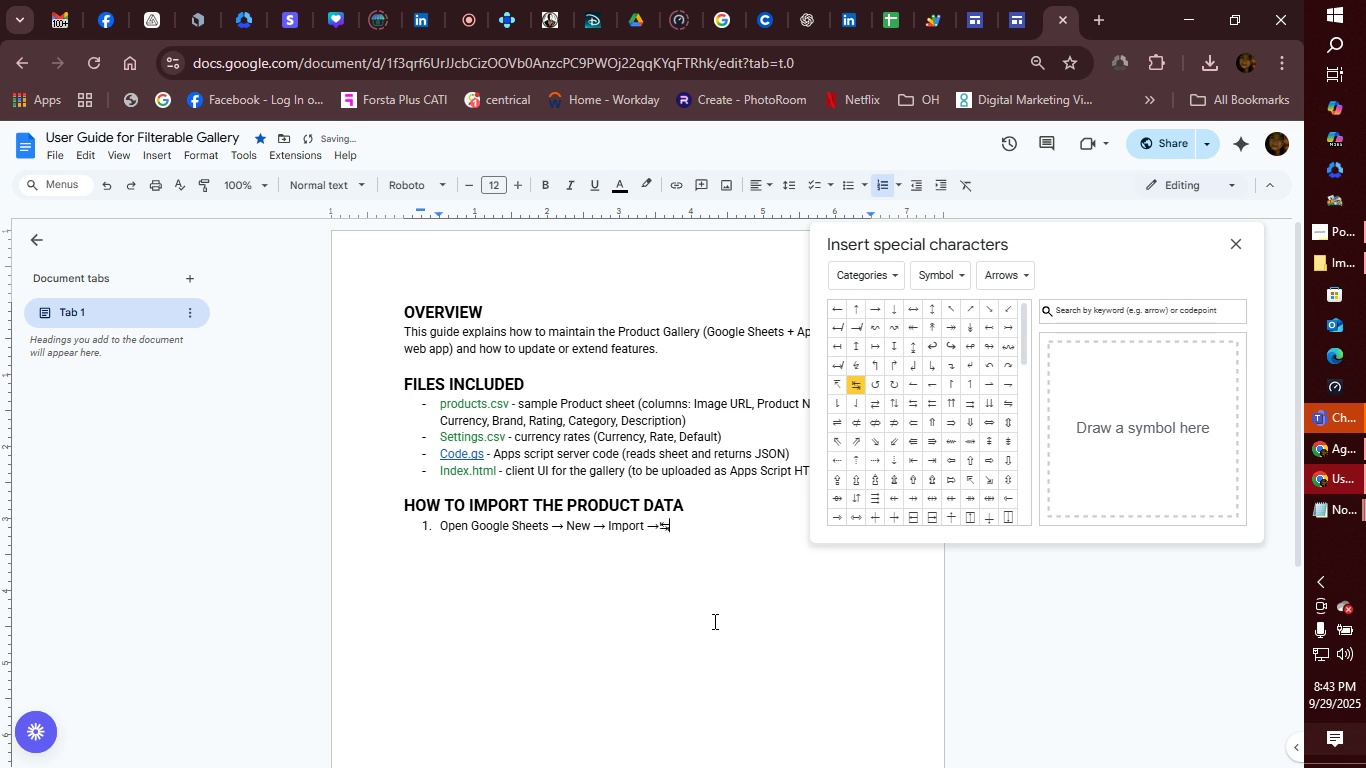 
key(Space)
 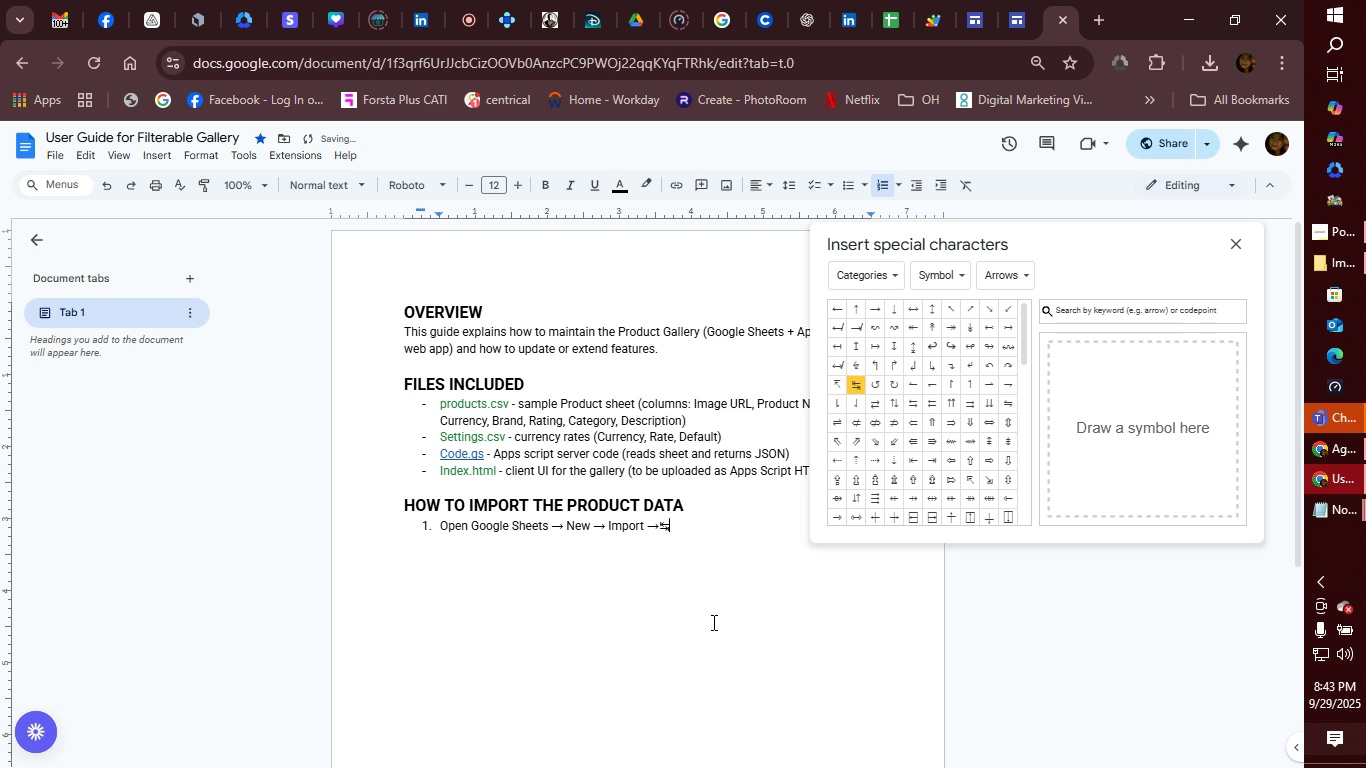 
key(Backspace)
 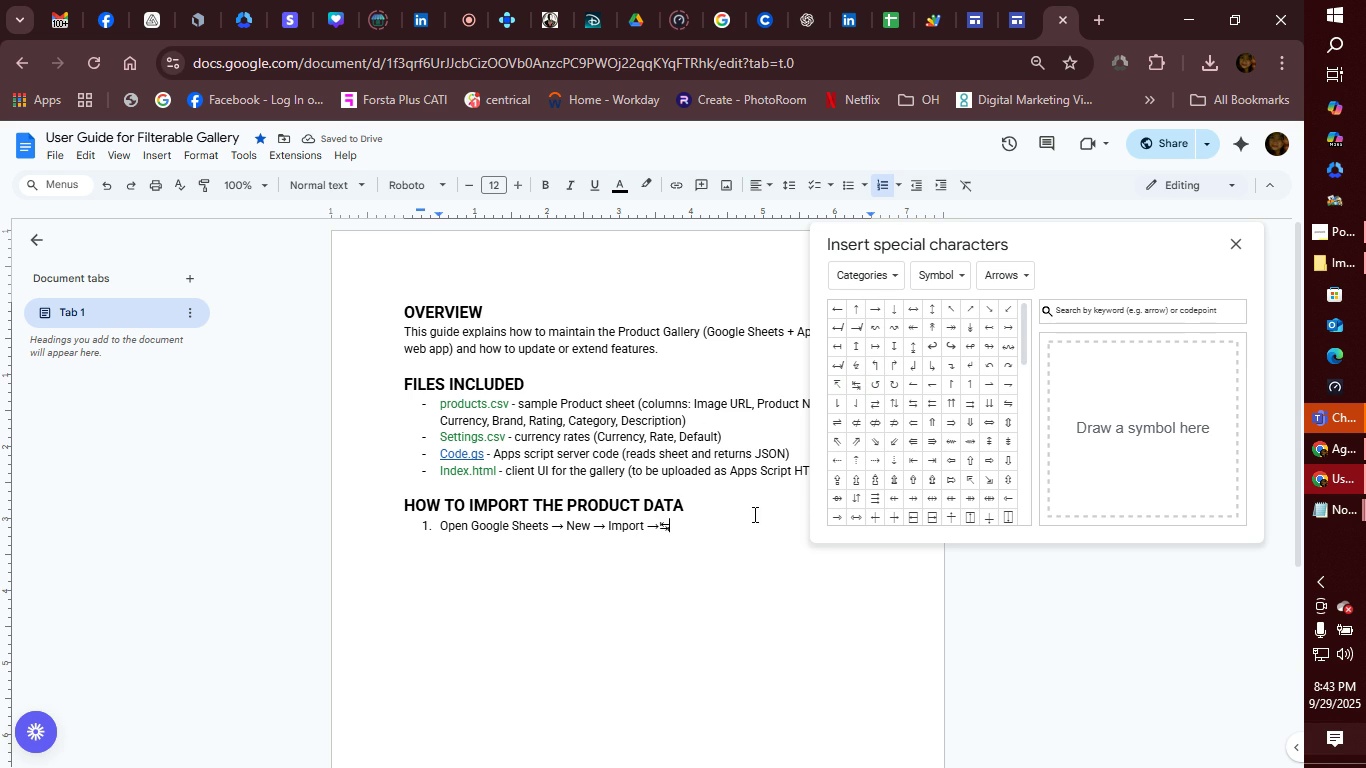 
double_click([738, 530])
 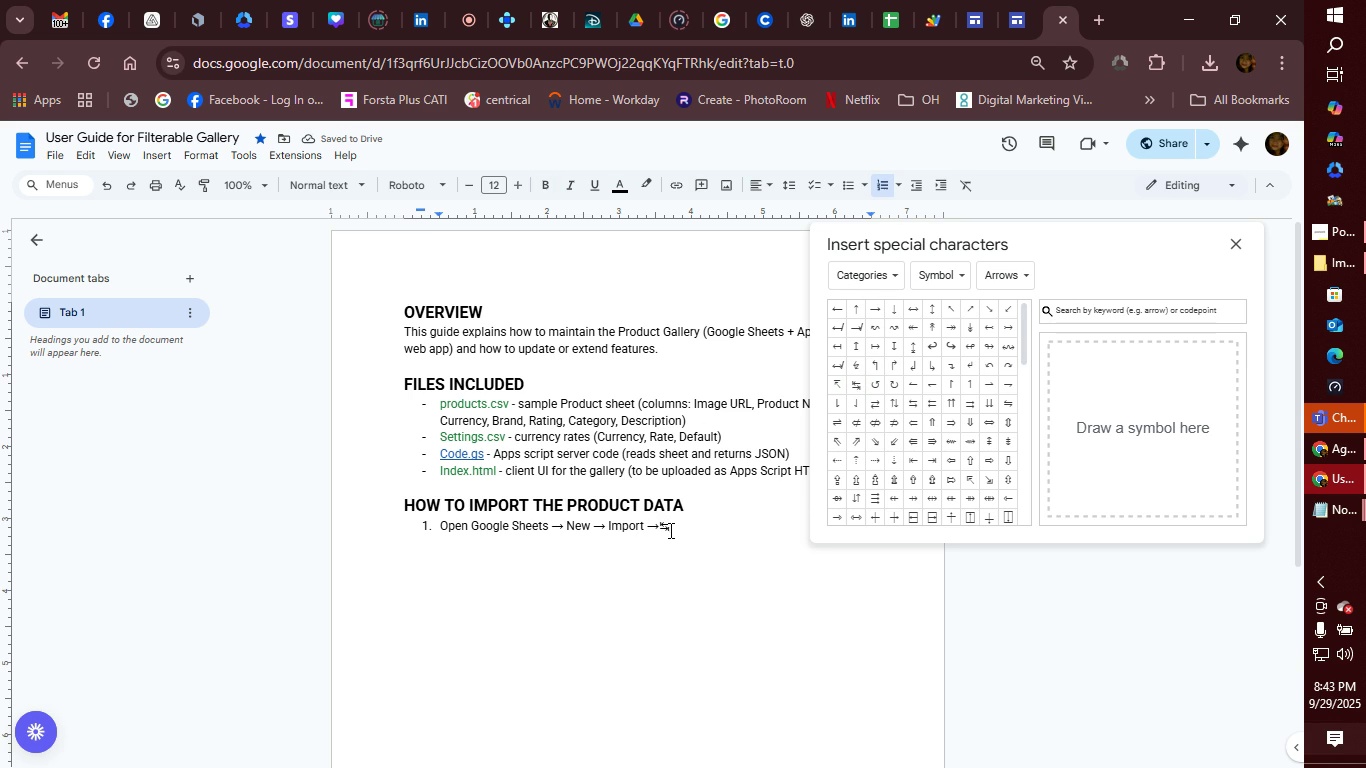 
left_click([669, 532])
 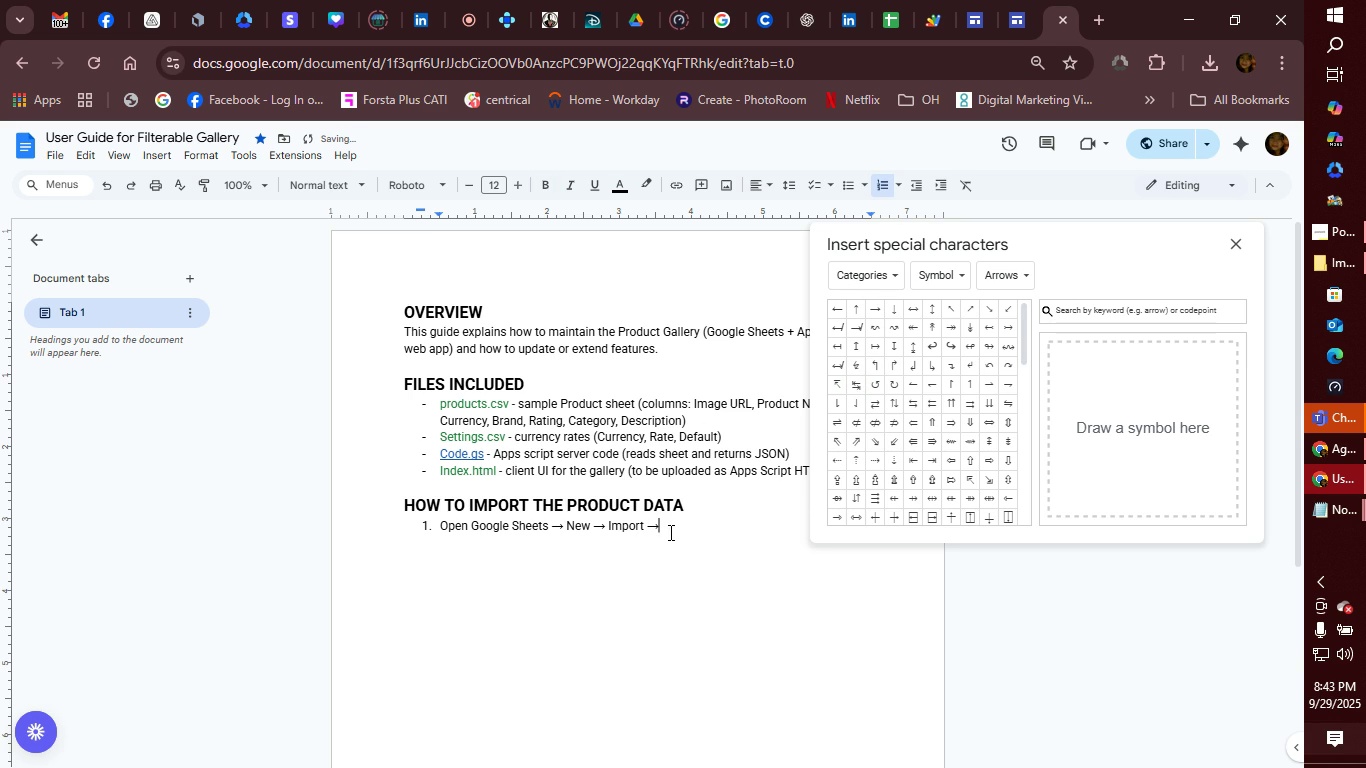 
key(Backspace)
 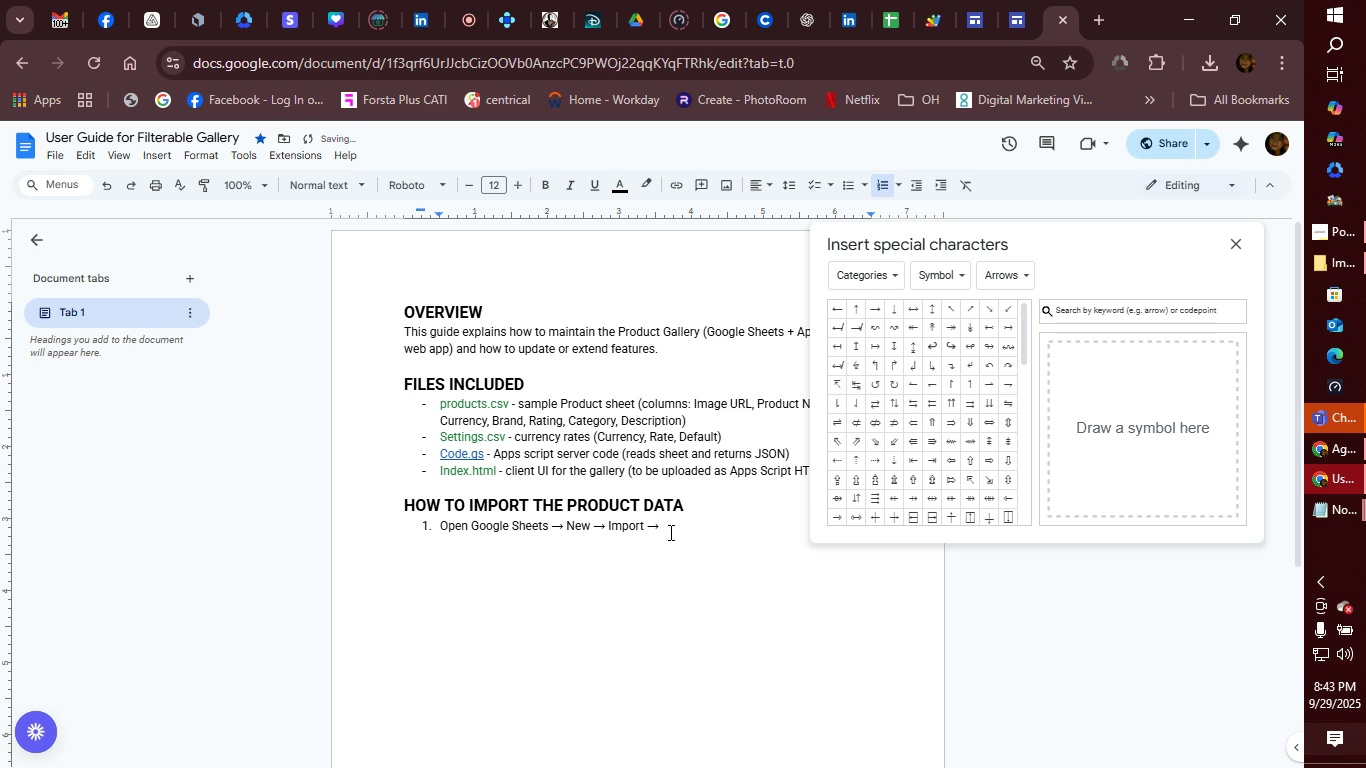 
key(Space)